 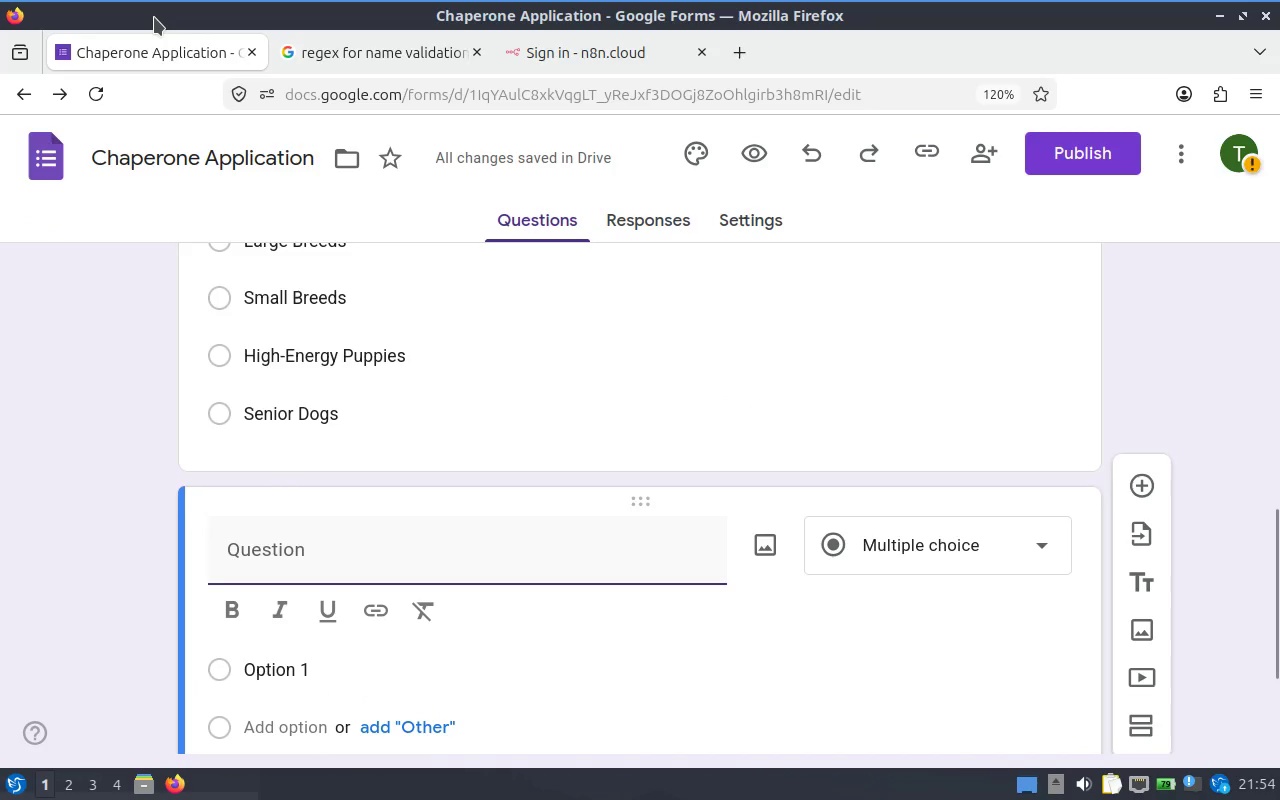 
type(Interviw Date)
 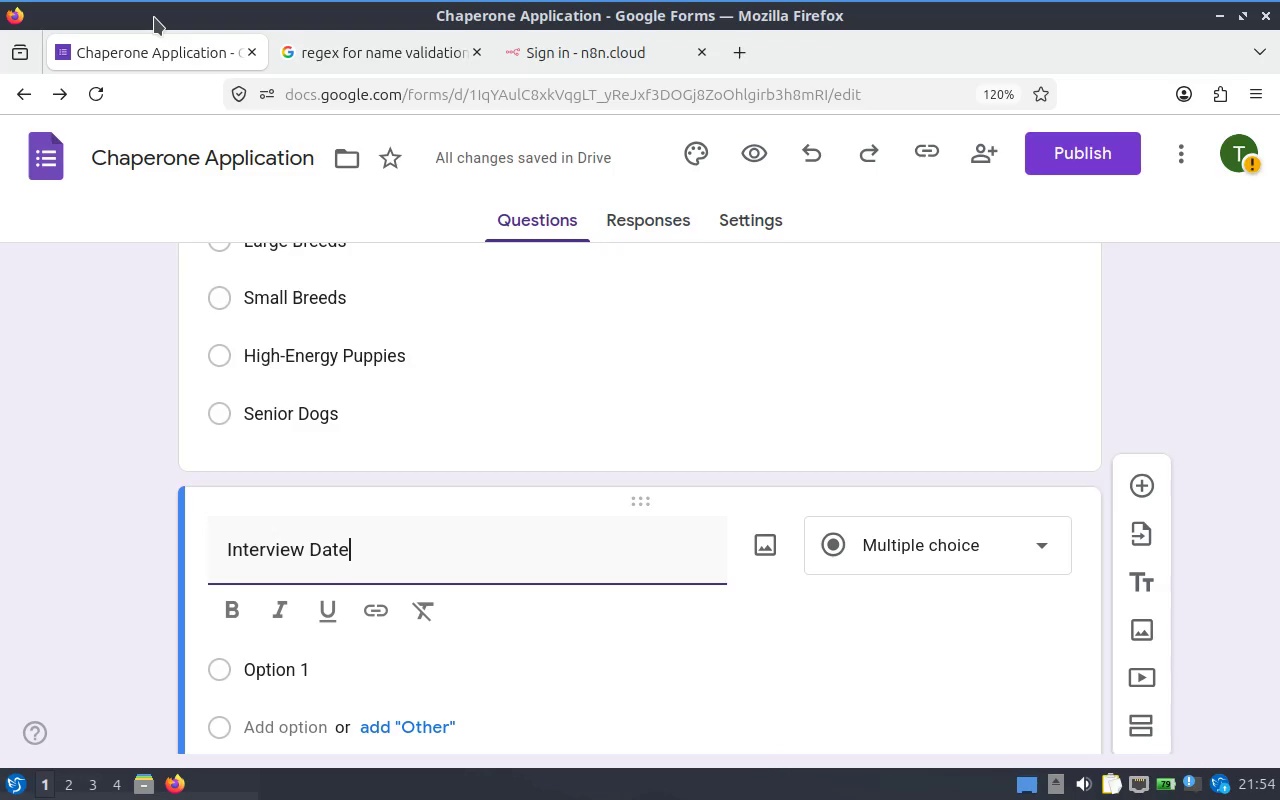 
scroll: coordinate [868, 394], scroll_direction: down, amount: 1.0
 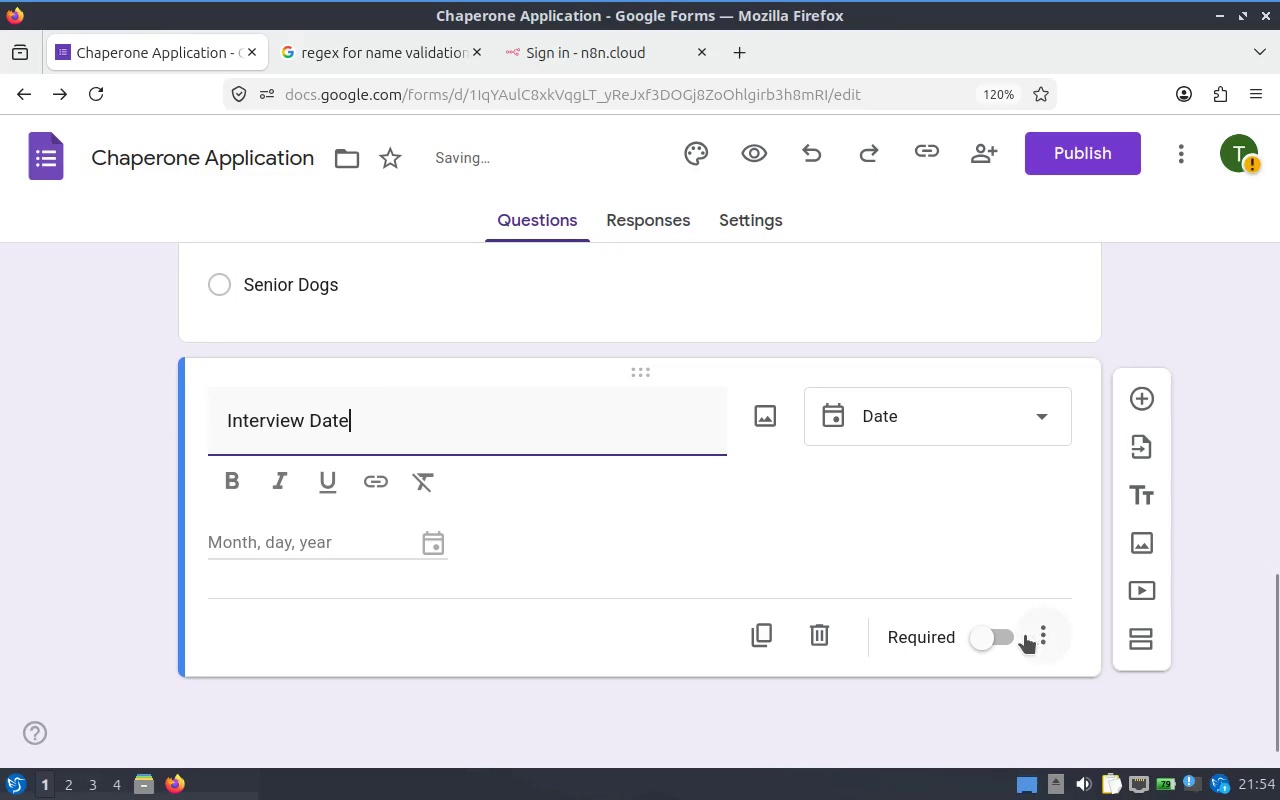 
left_click([981, 632])
 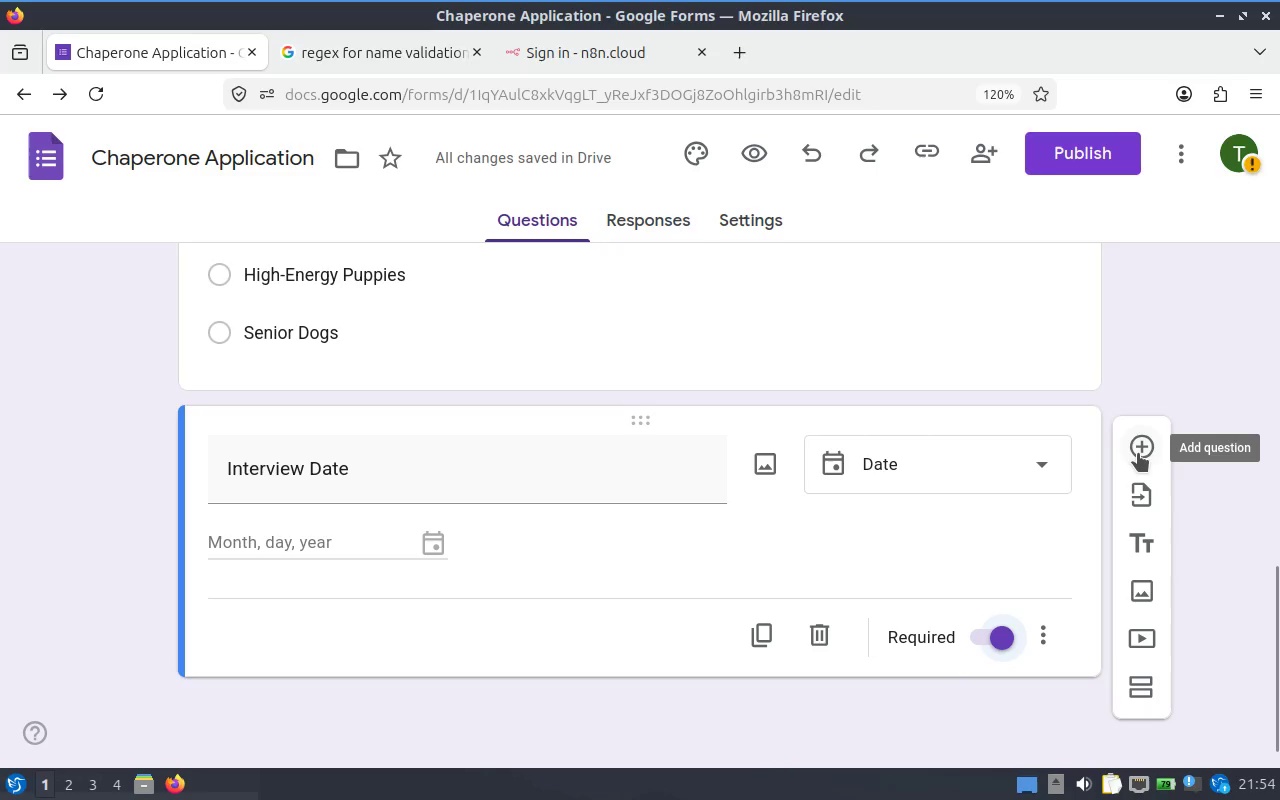 
left_click([1134, 451])
 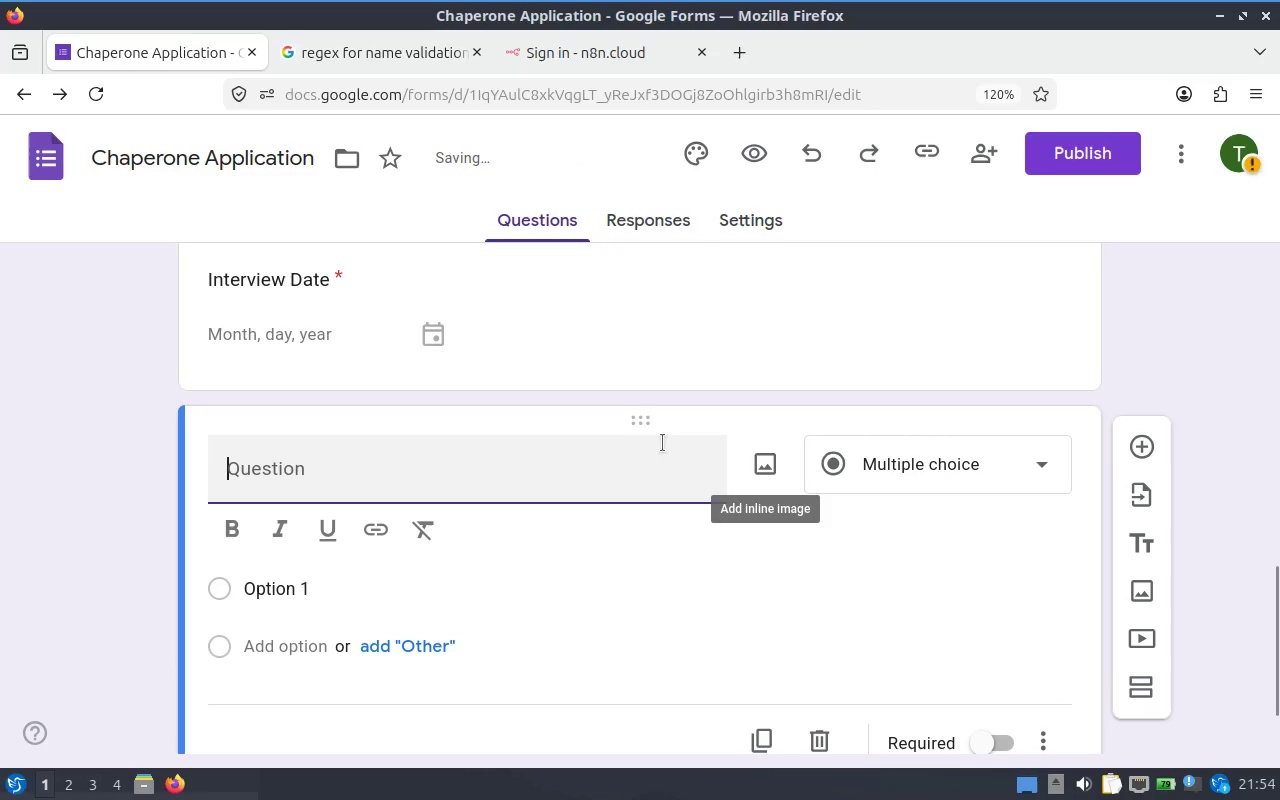 
scroll: coordinate [630, 453], scroll_direction: down, amount: 1.0
 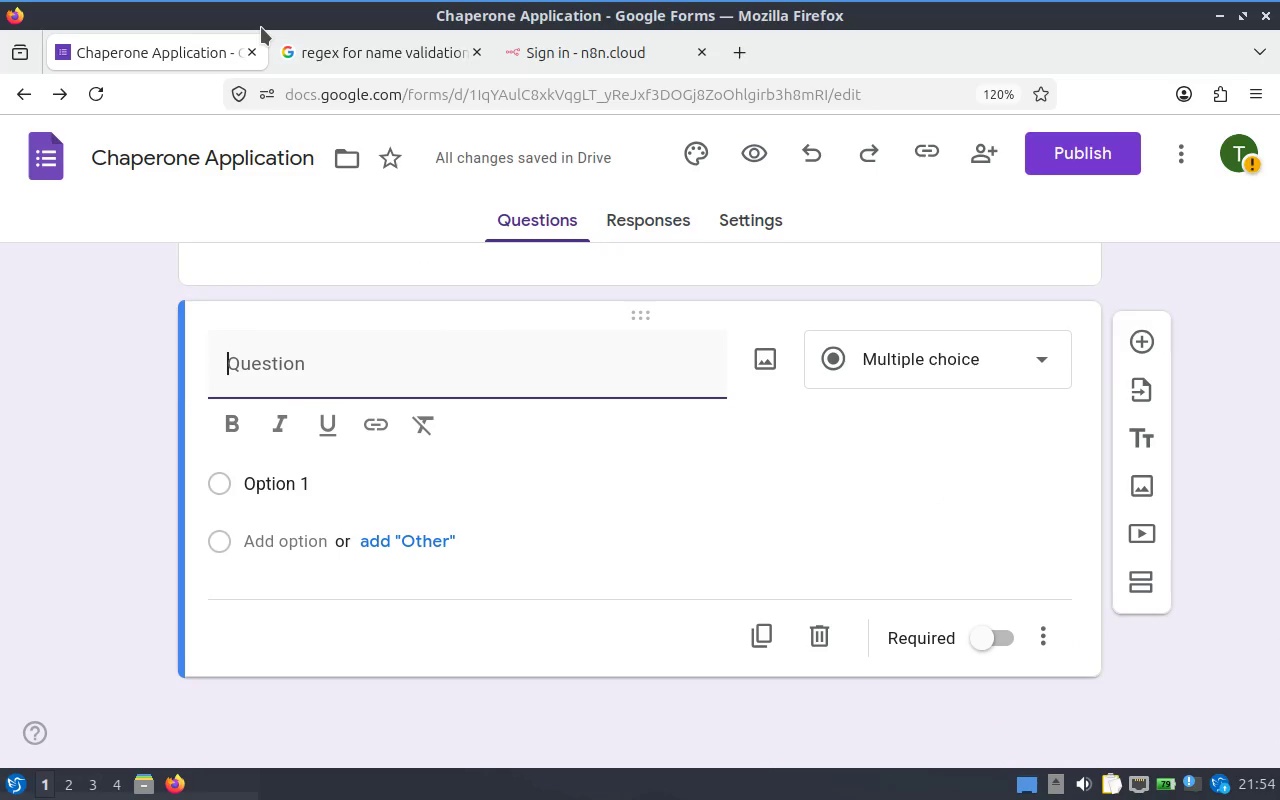 
type(Interviw)
key(Backspace)
key(Backspace)
type(w Time)
 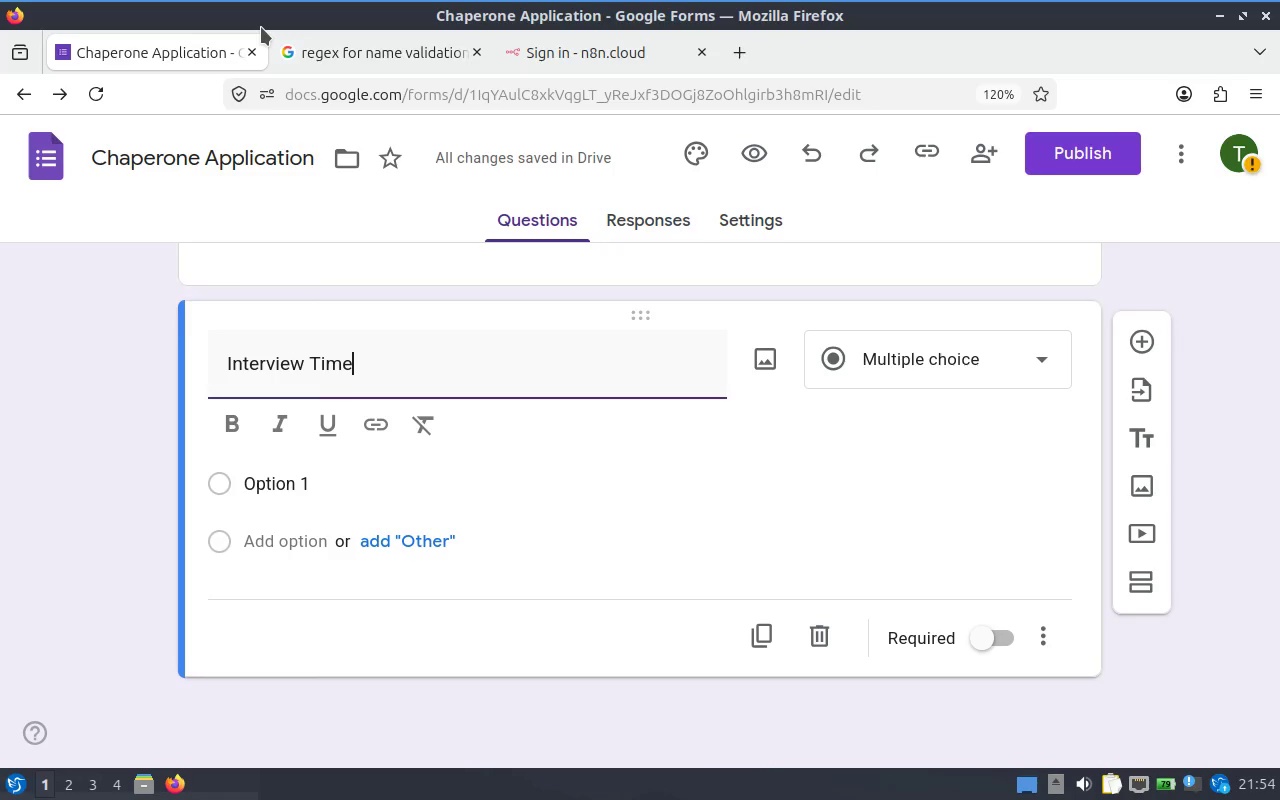 
left_click([976, 637])
 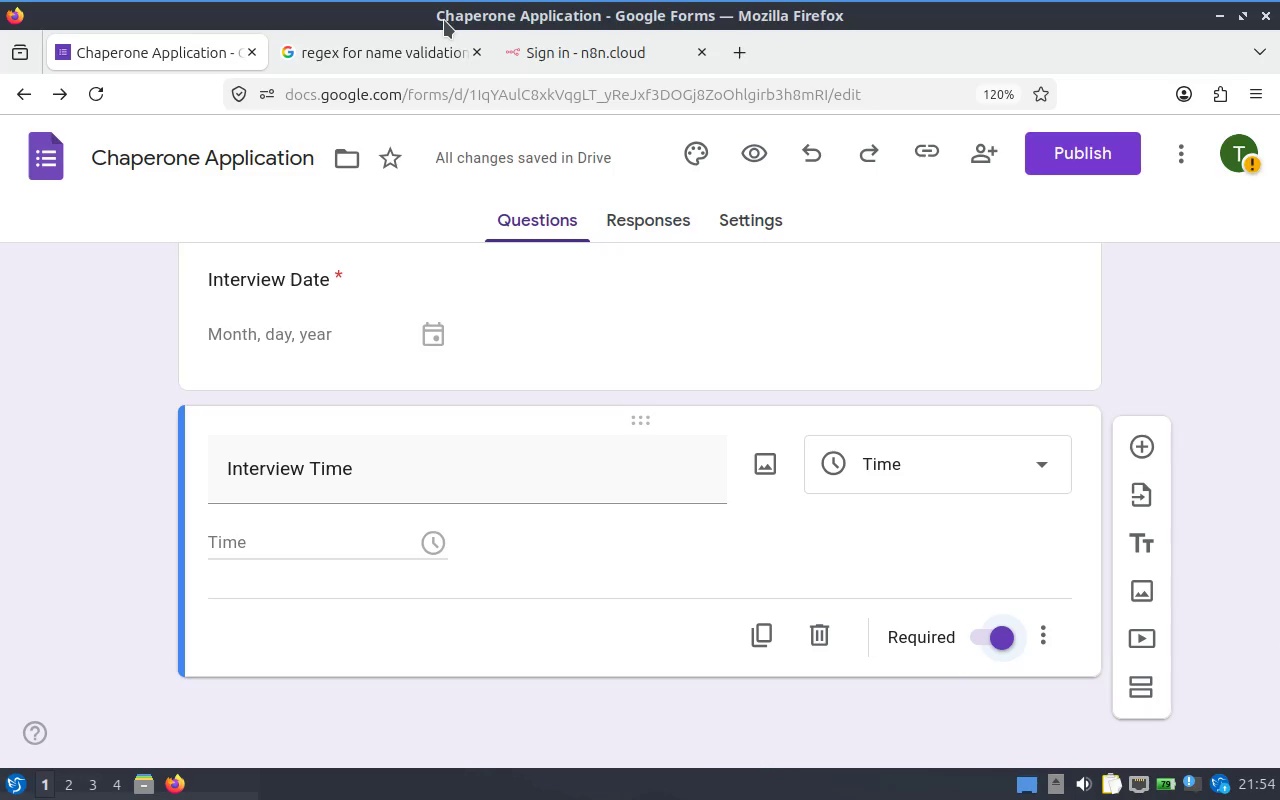 
wait(15.14)
 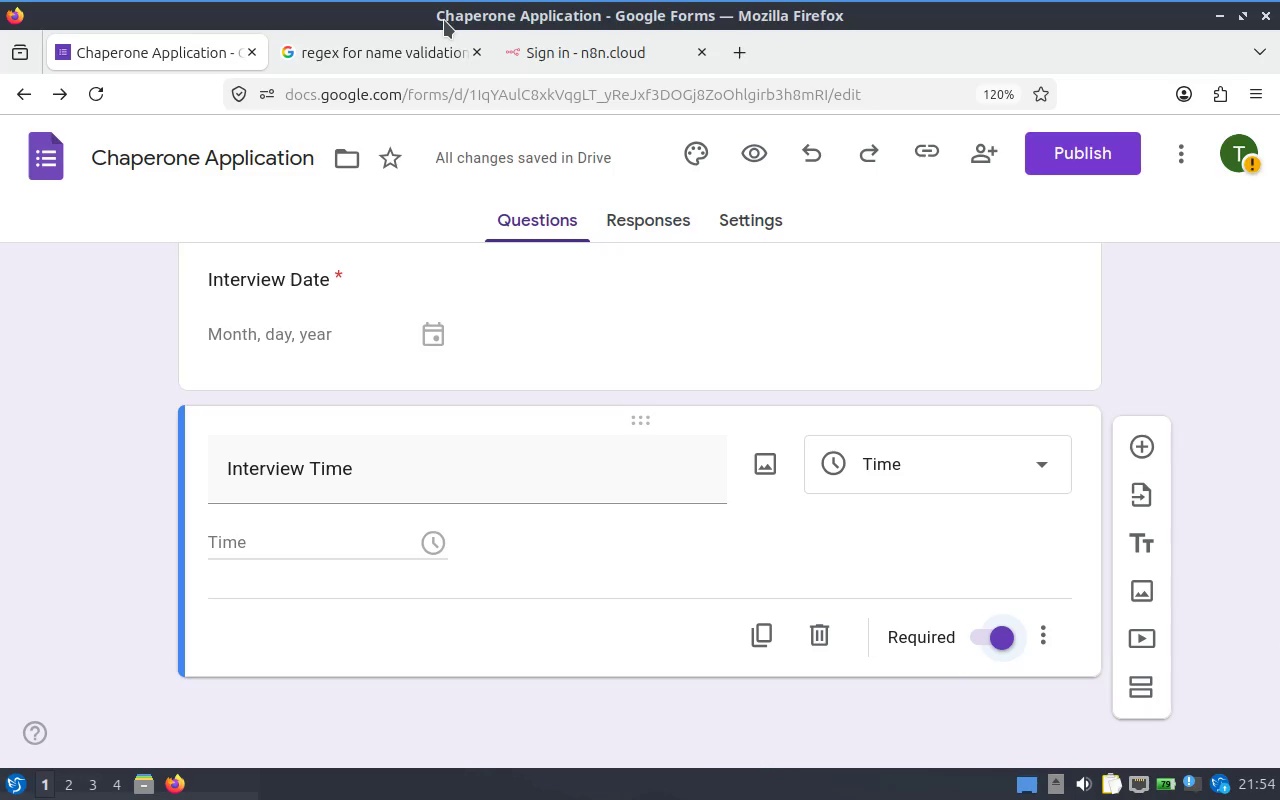 
left_click([1088, 157])
 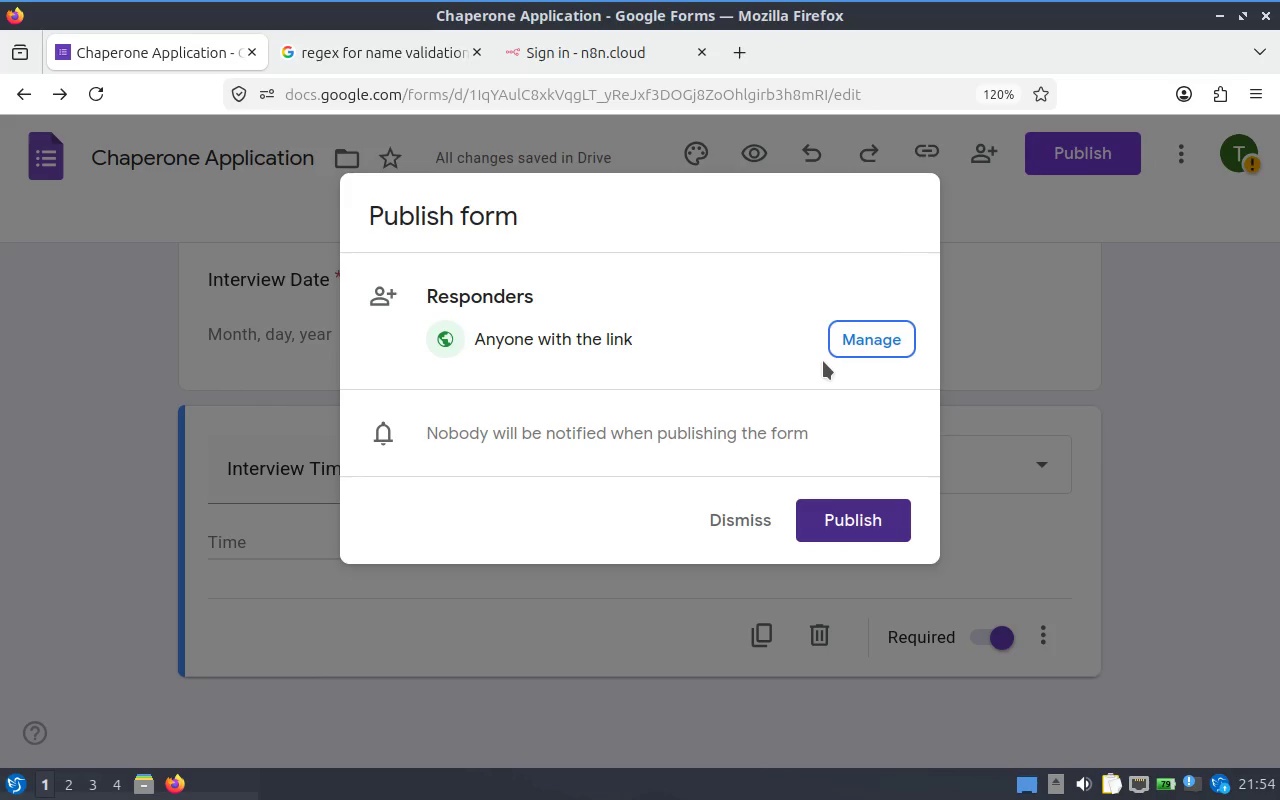 
left_click([846, 516])
 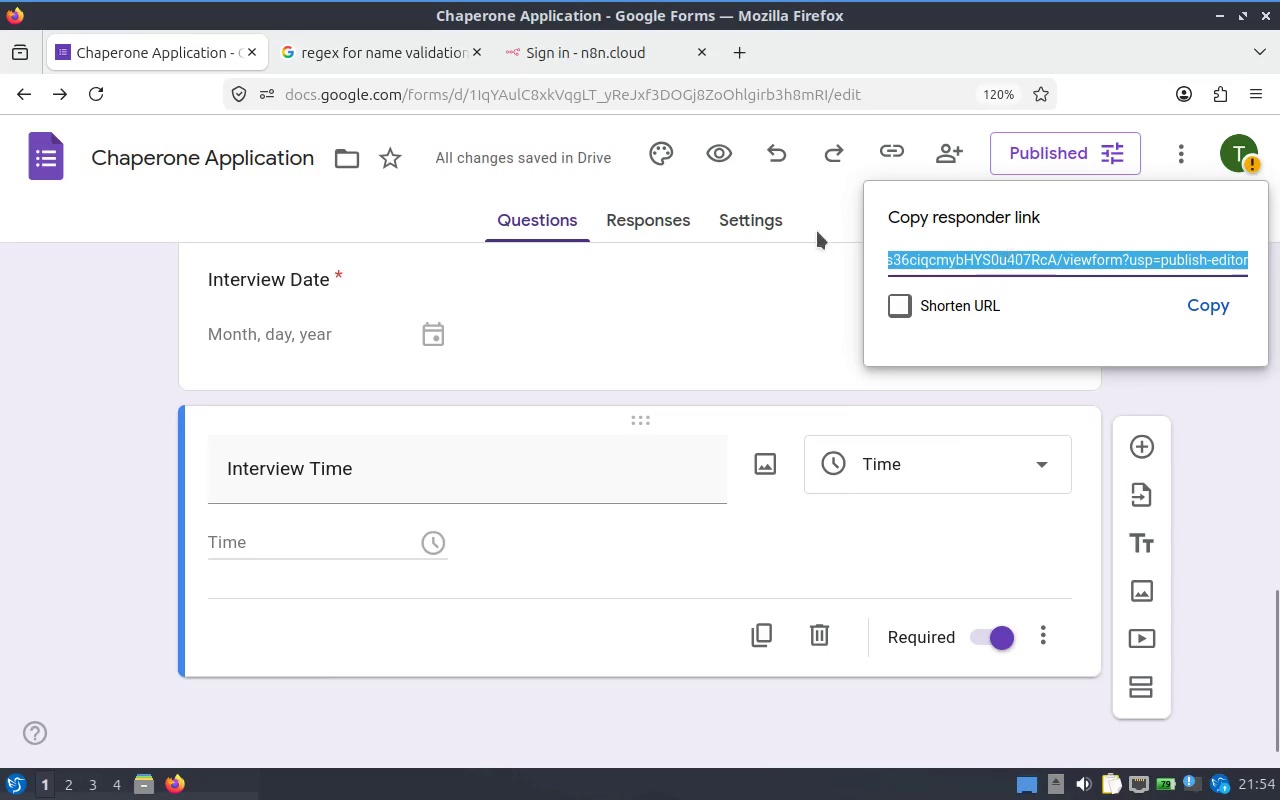 
left_click([911, 301])
 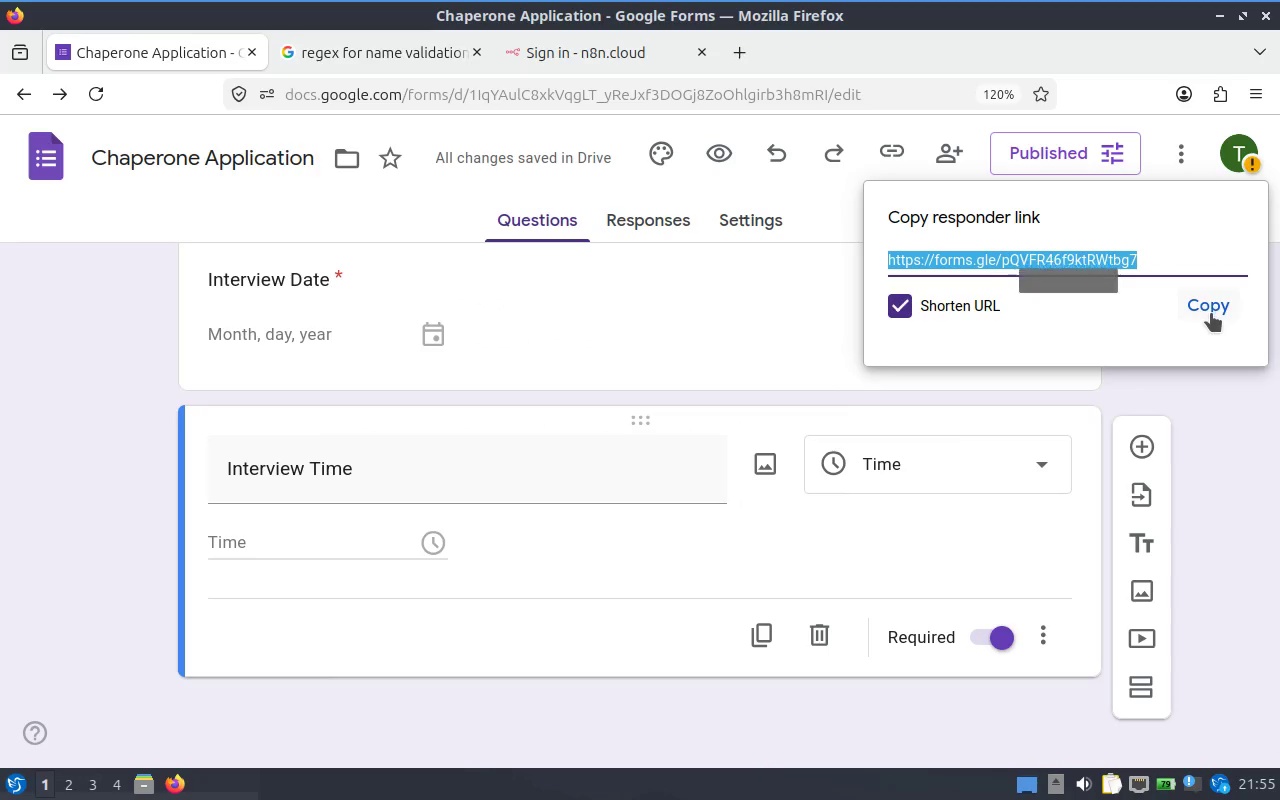 
left_click([1212, 313])
 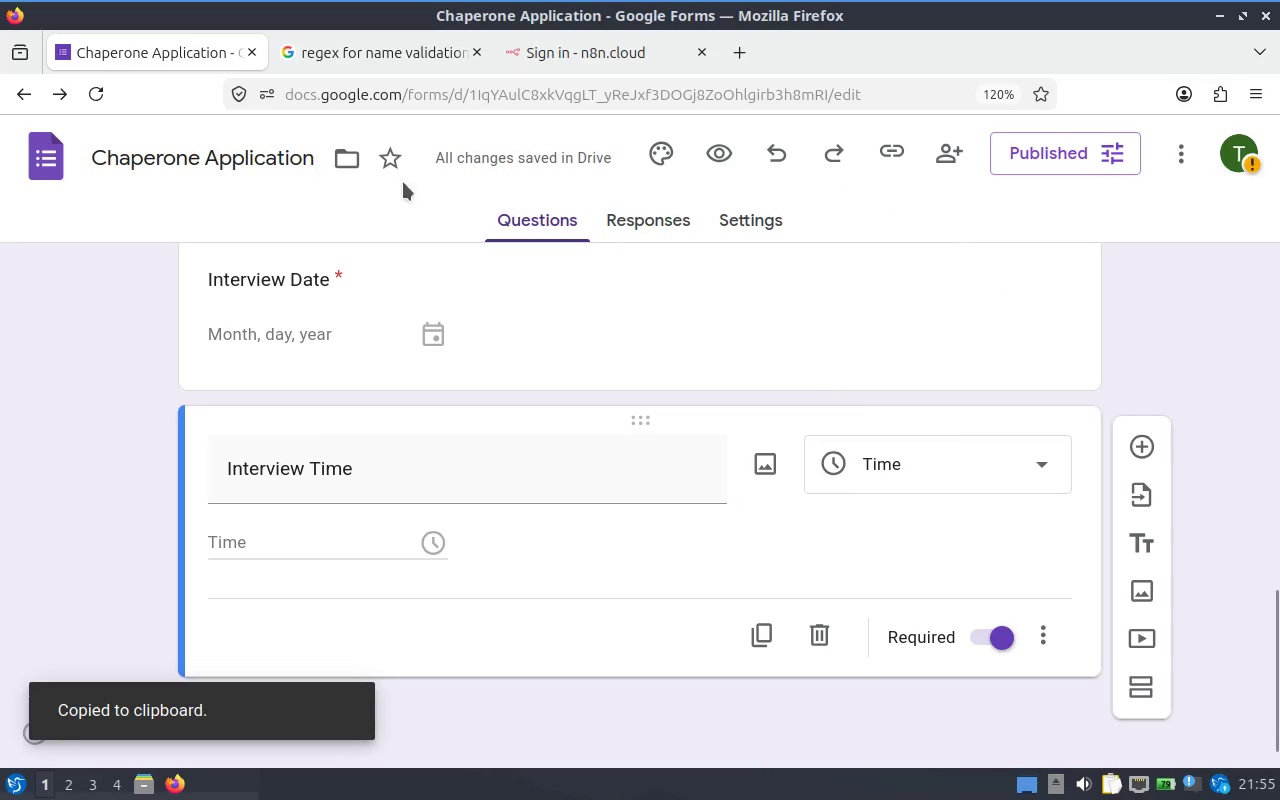 
left_click([641, 220])
 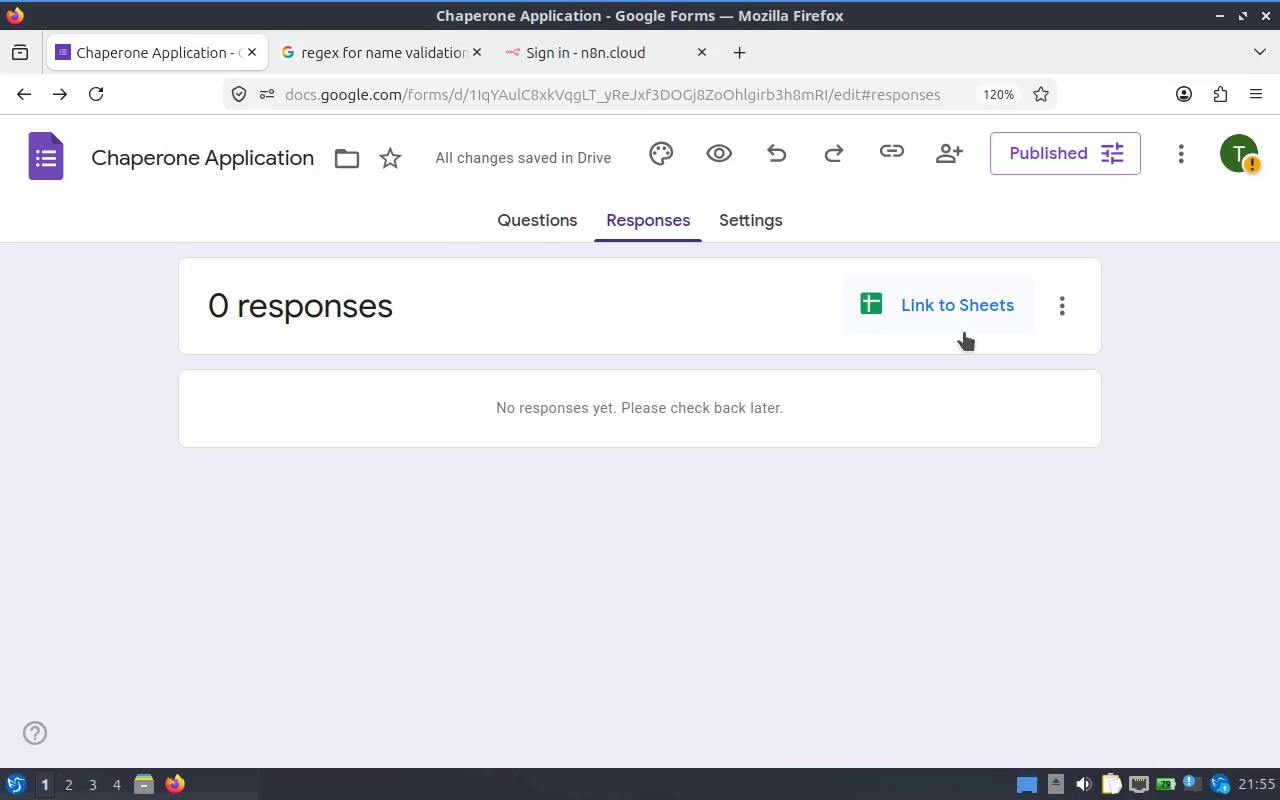 
left_click([938, 310])
 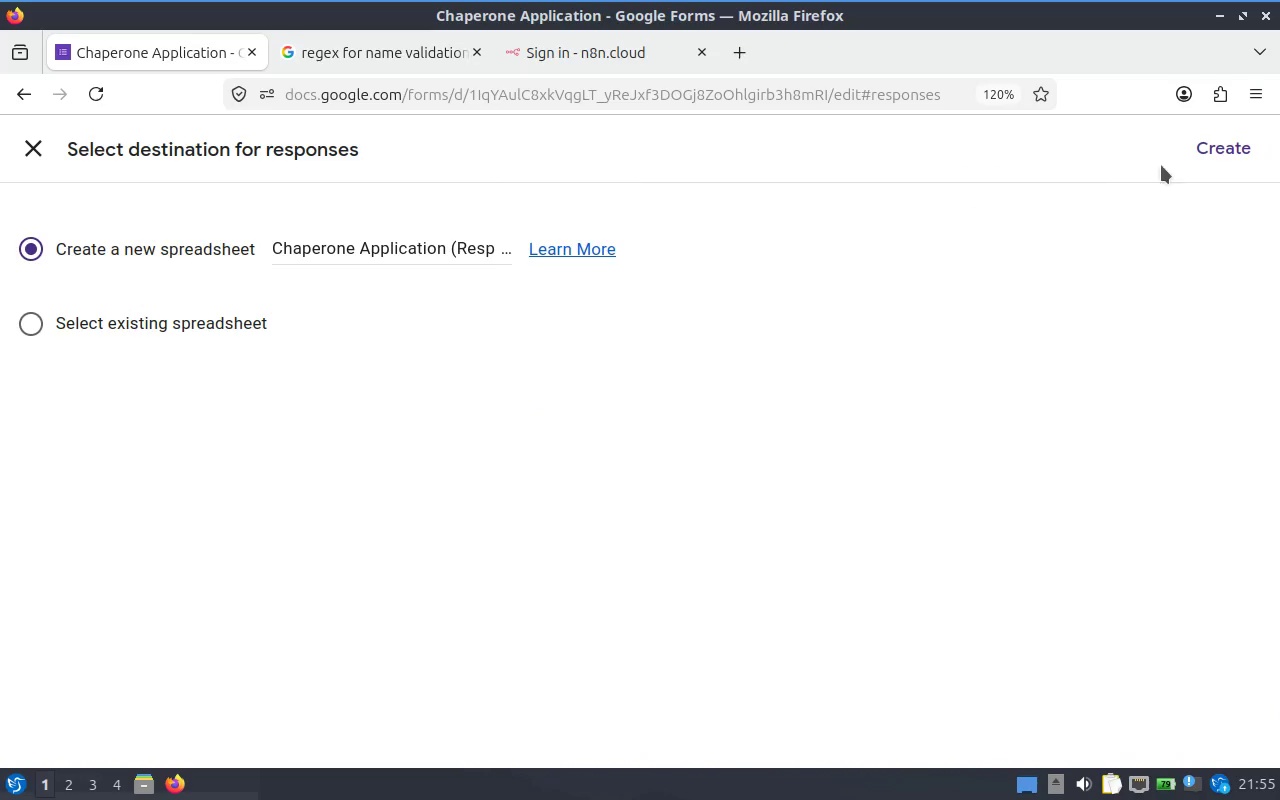 
left_click([1240, 153])
 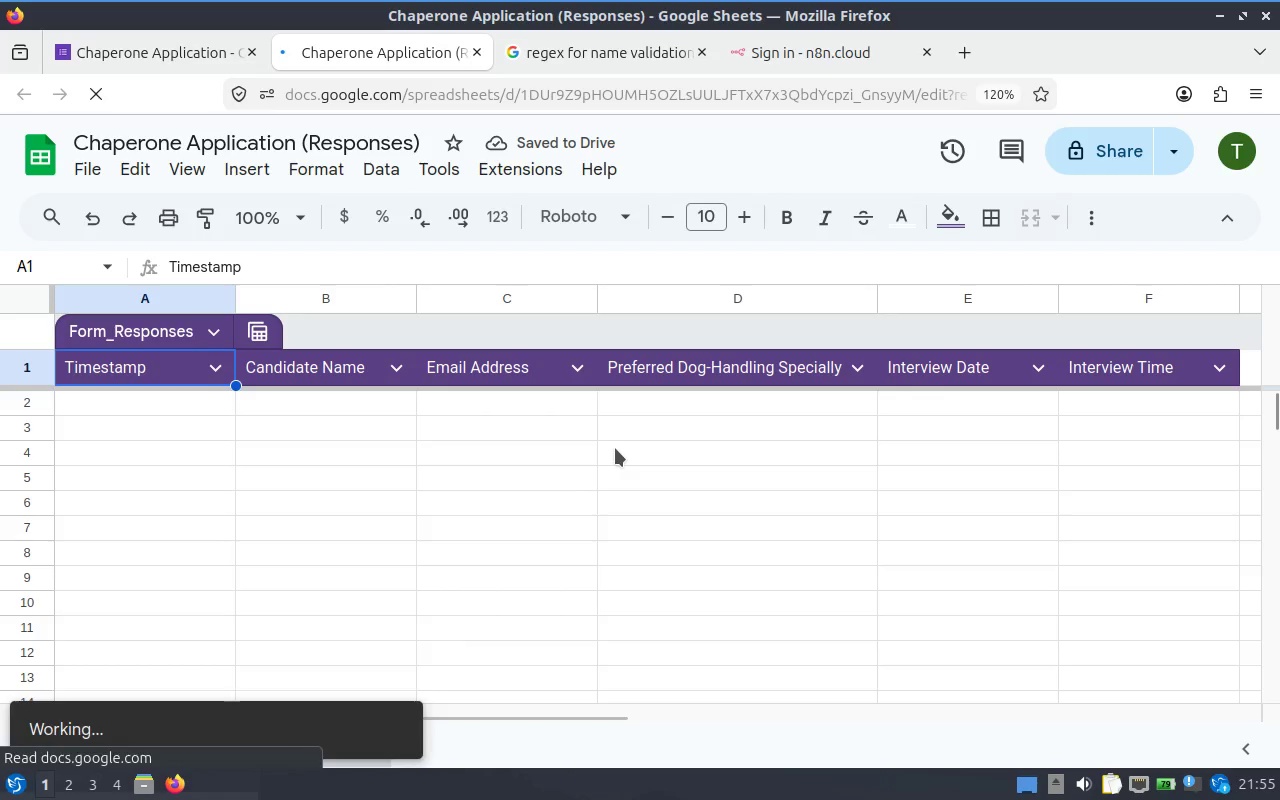 
wait(7.65)
 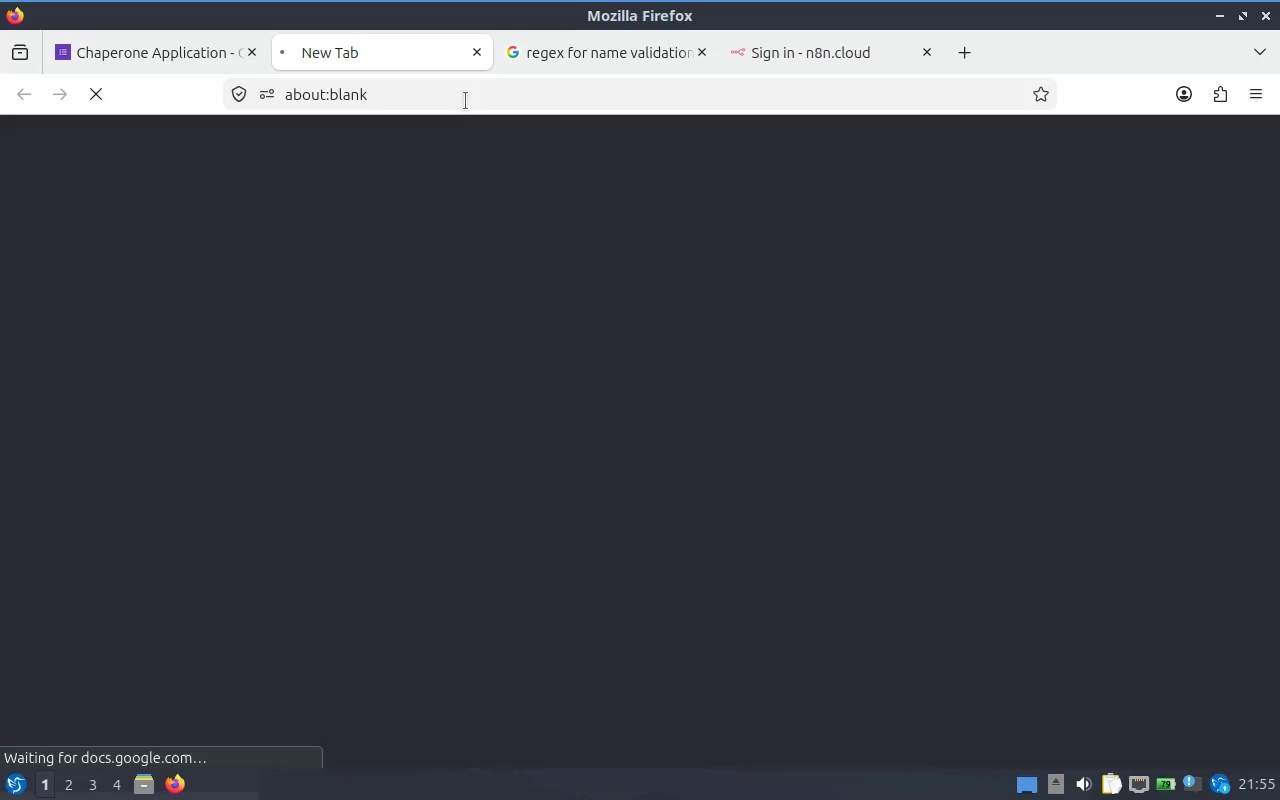 
left_click([782, 37])
 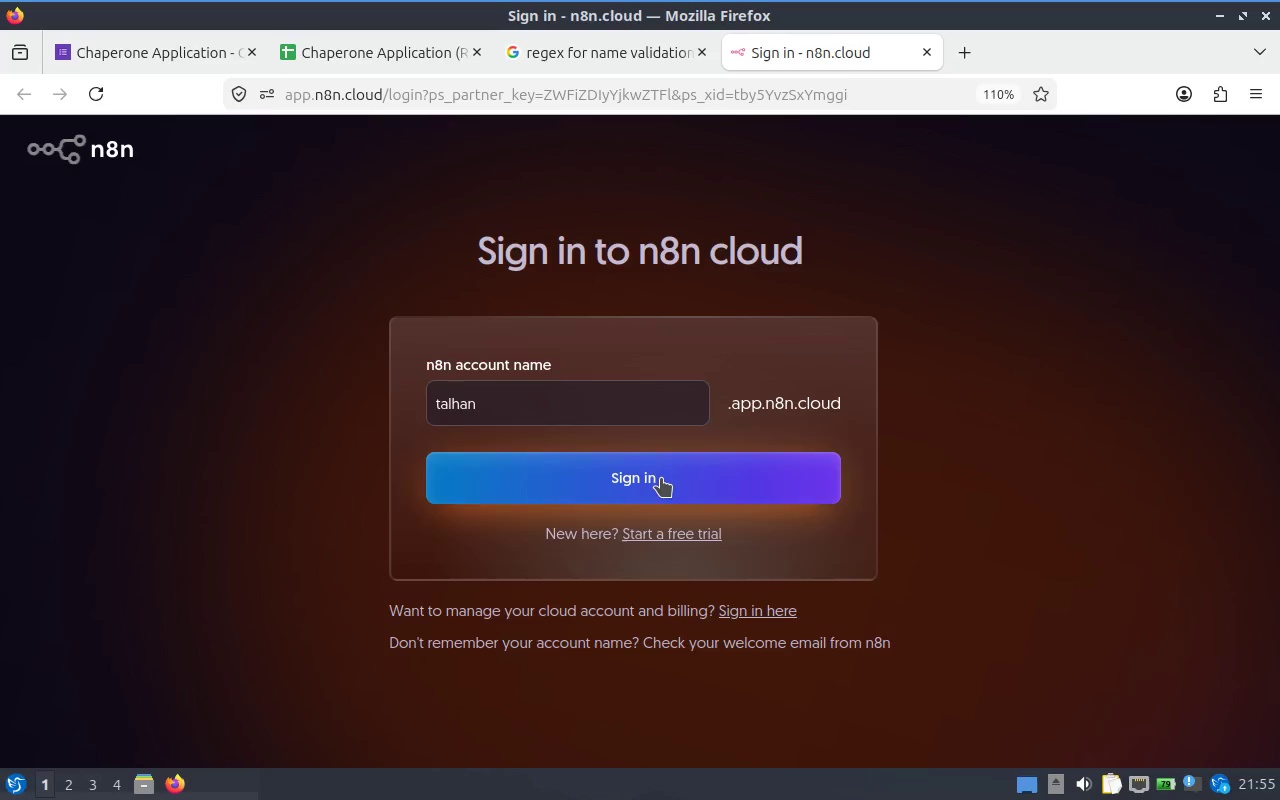 
left_click([660, 481])
 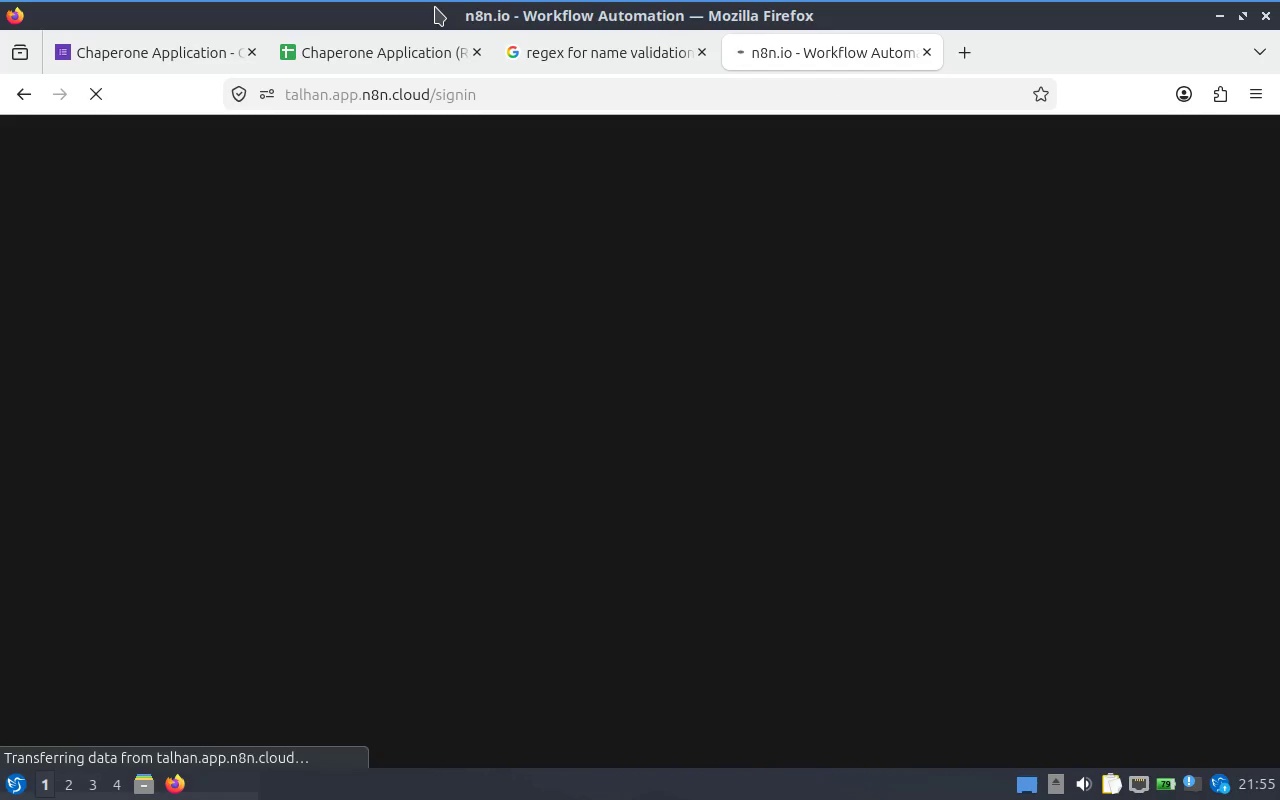 
wait(13.9)
 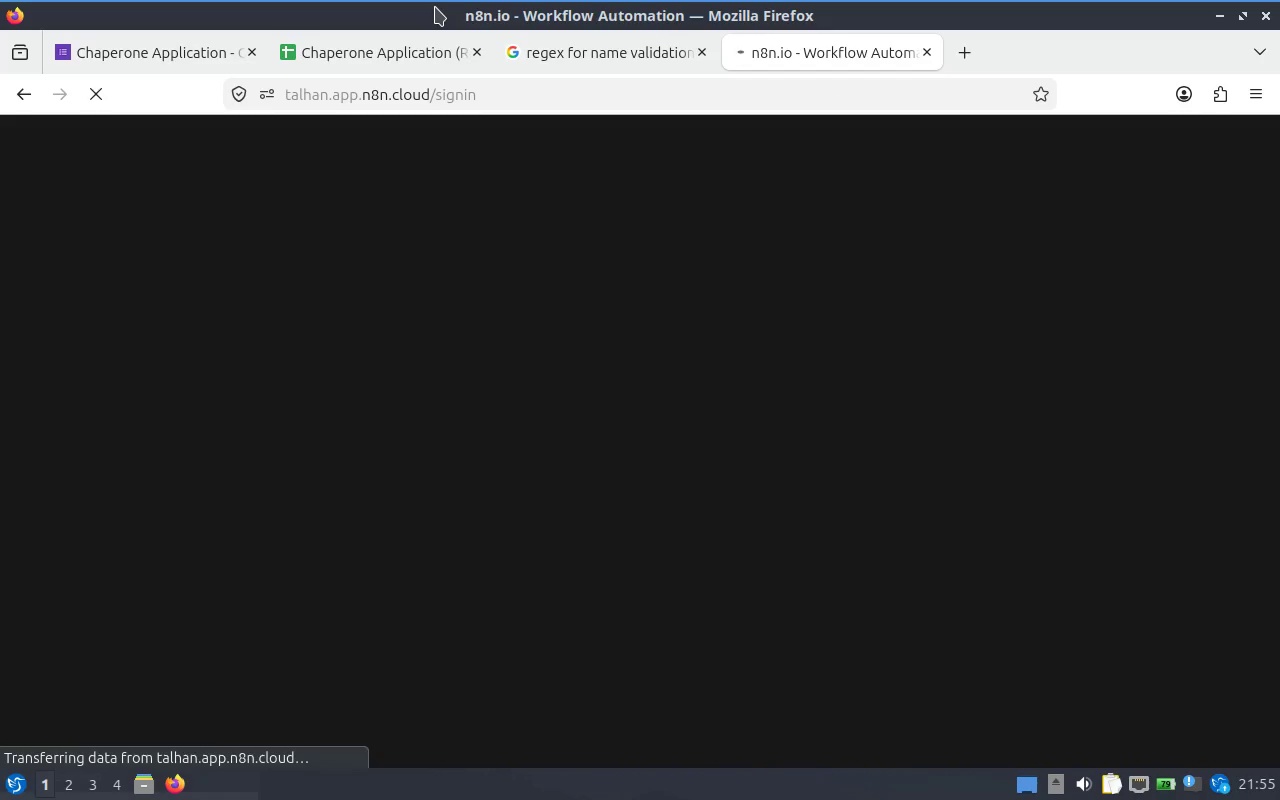 
left_click([964, 53])
 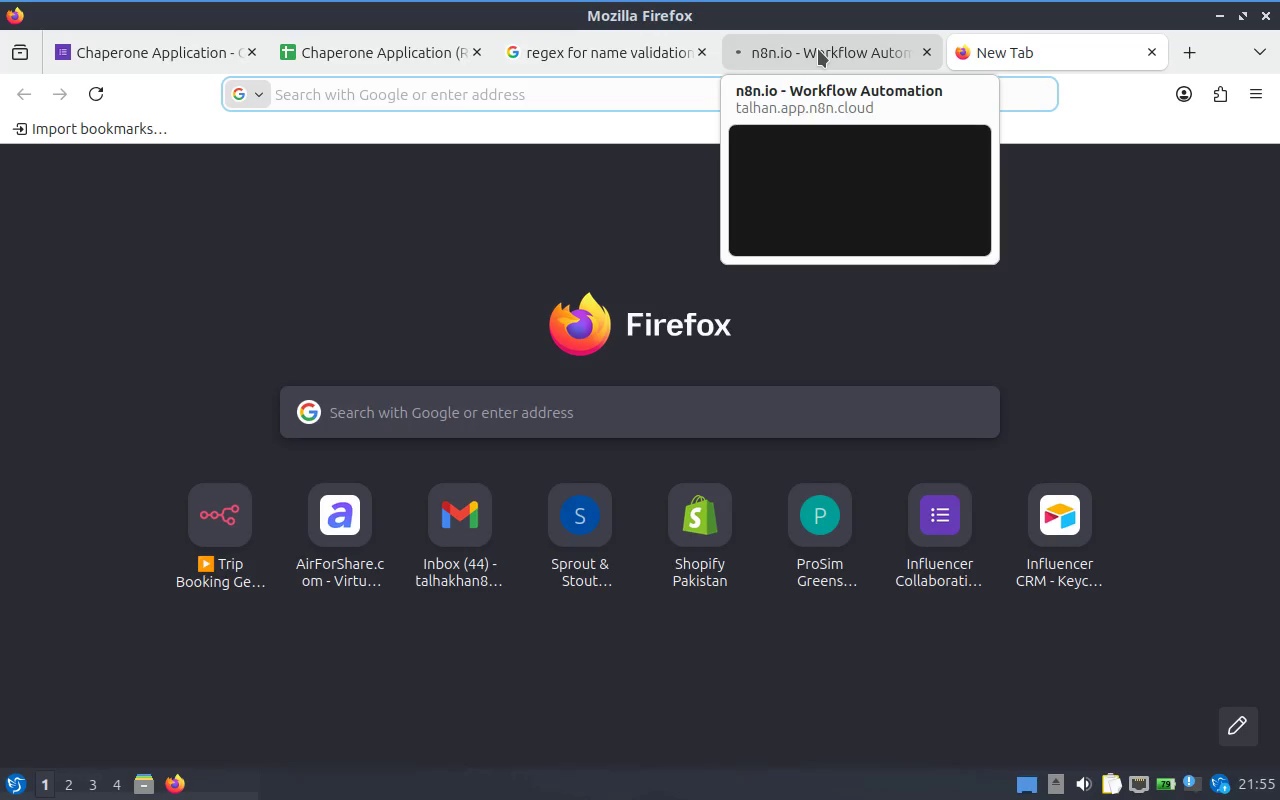 
key(Alt+Tab)